 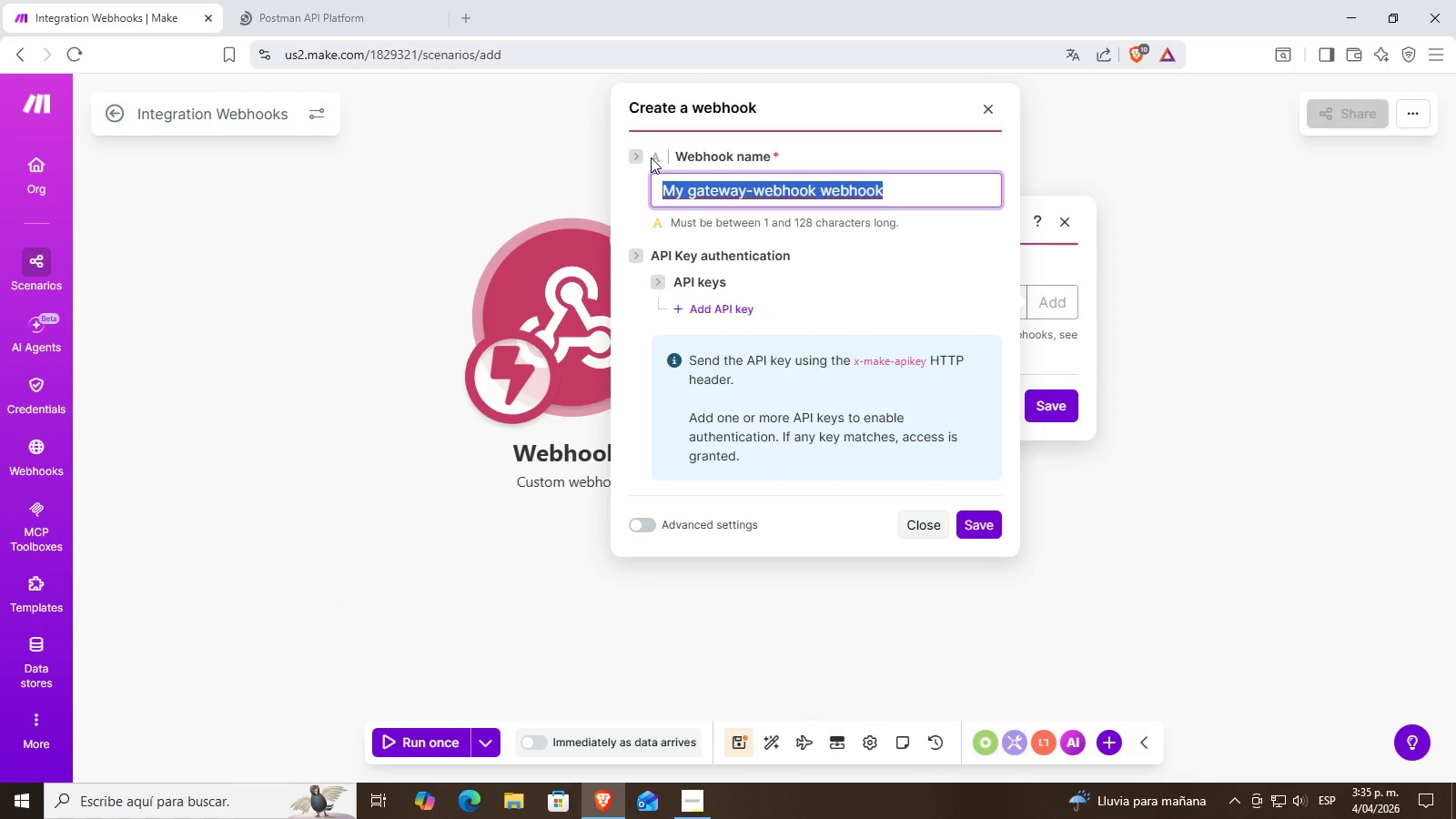 
key(Enter)
 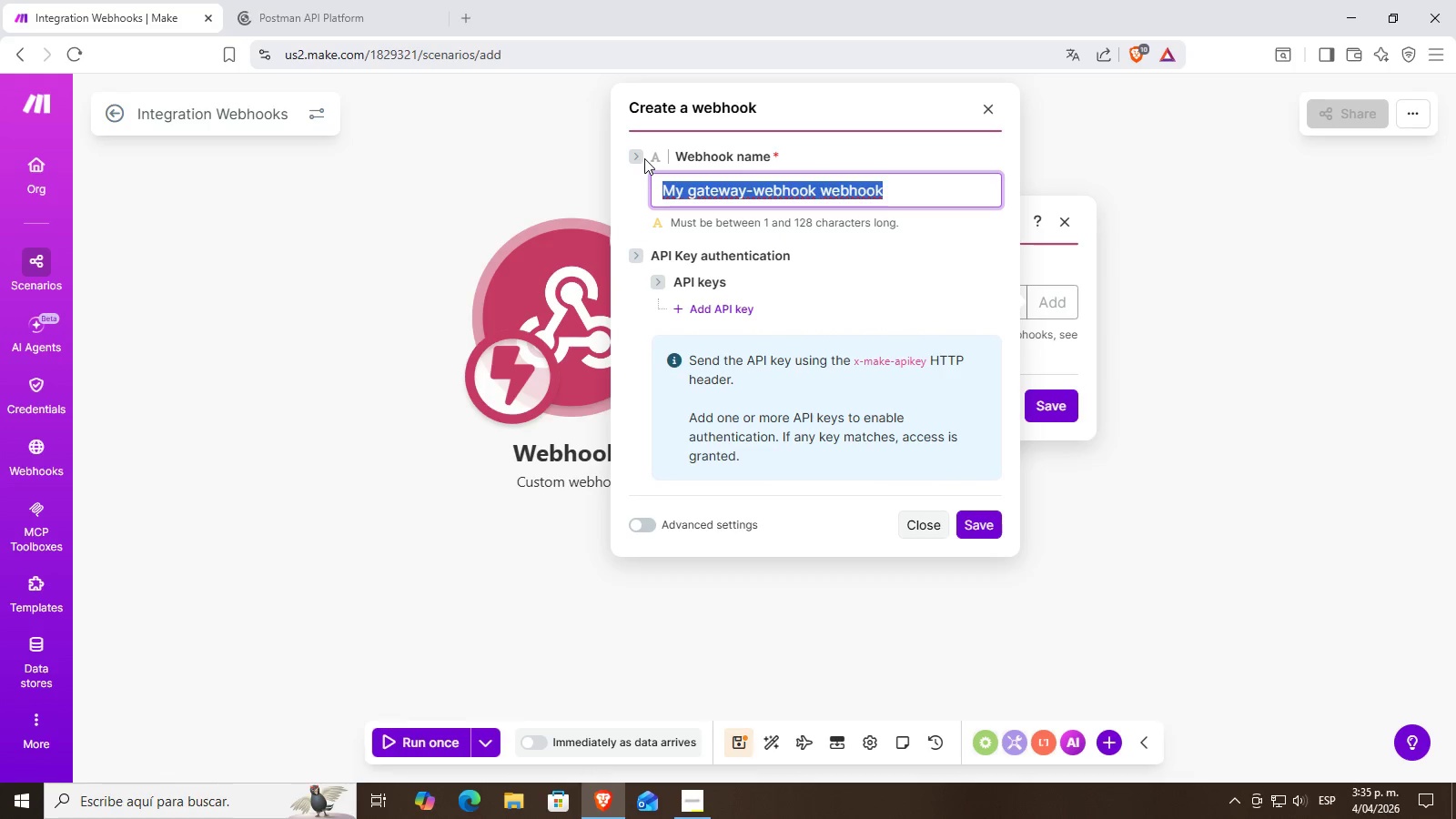 
type(Form Inqui)
key(Backspace)
 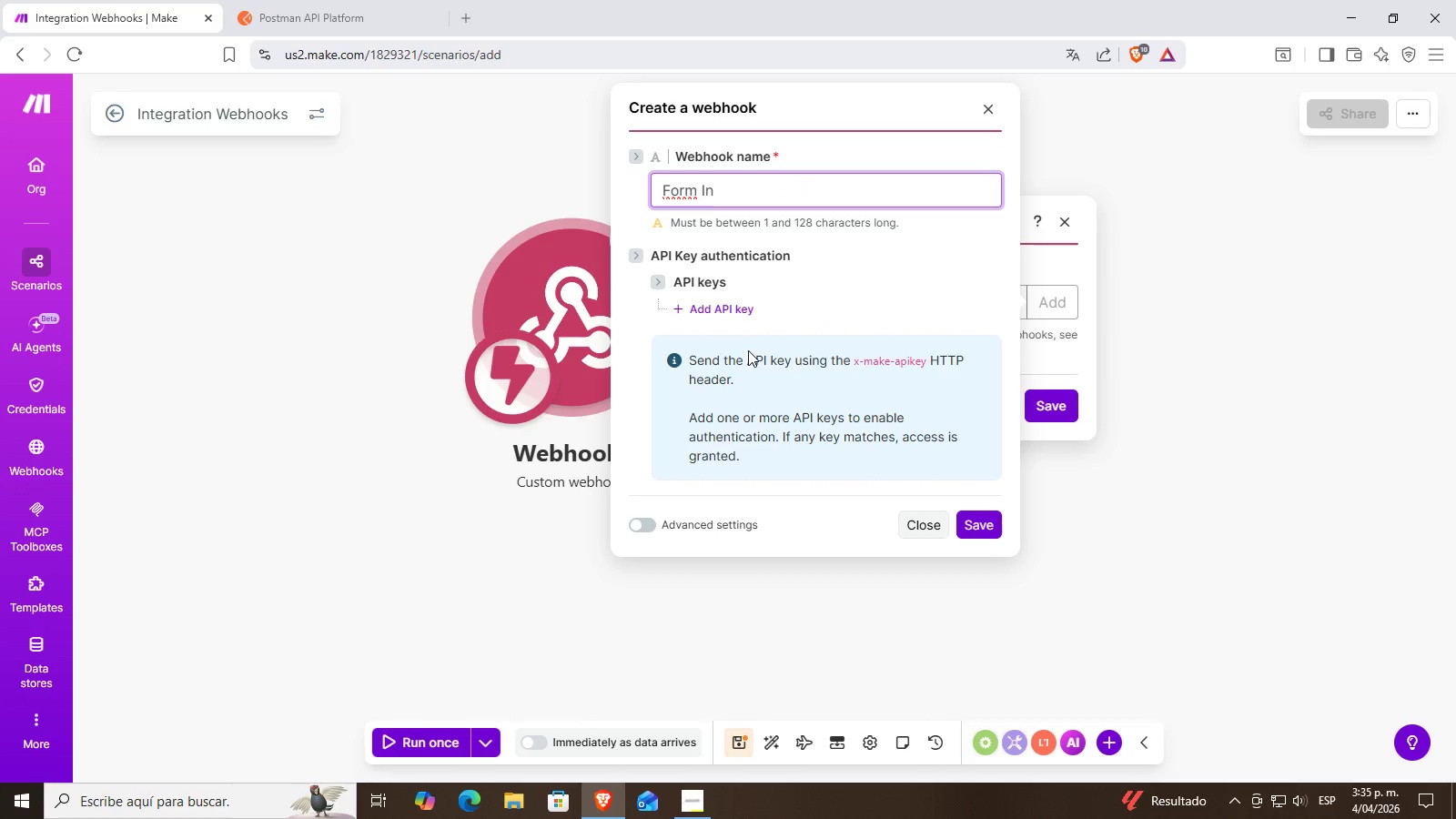 
 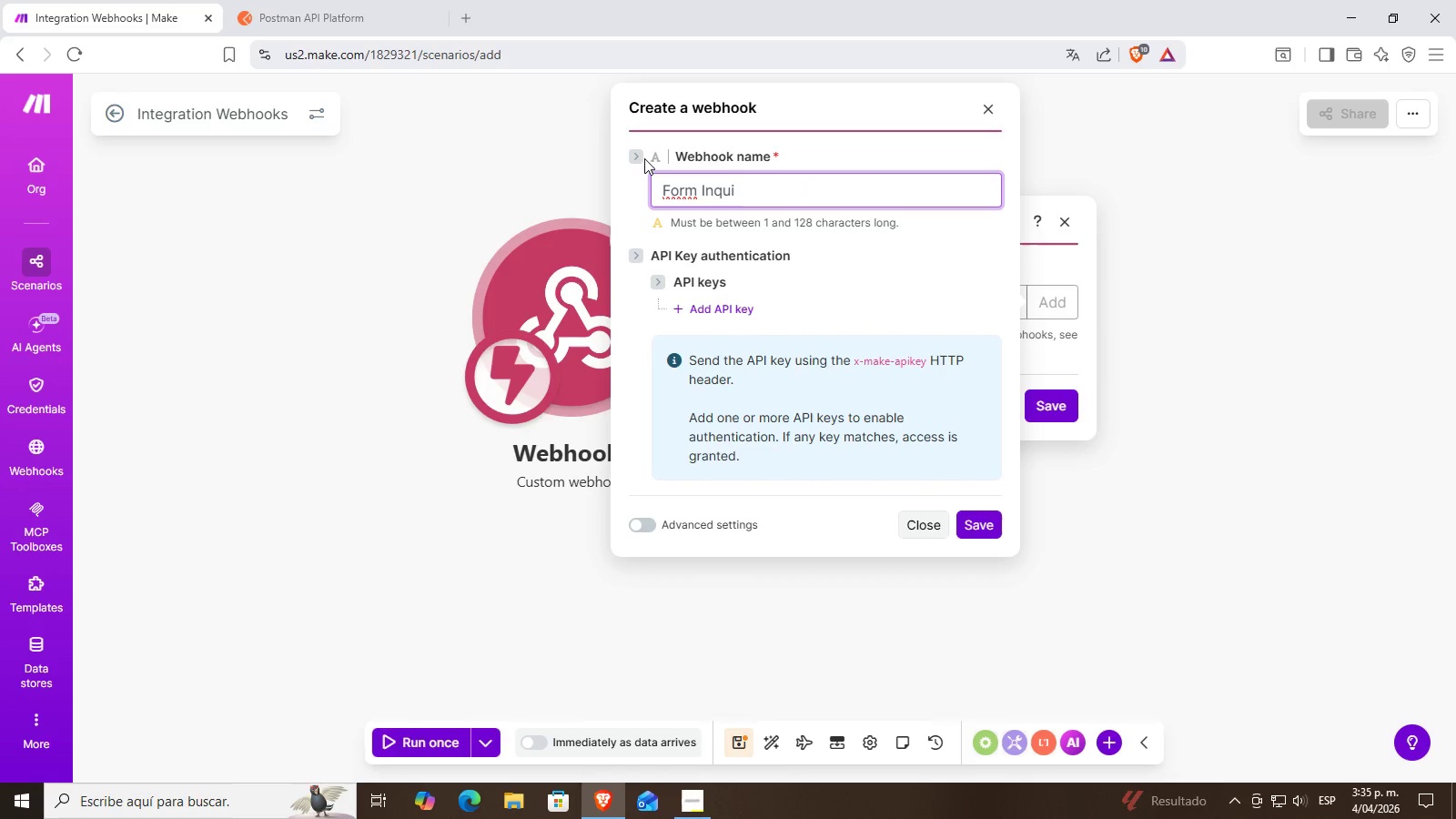 
key(Backspace)
 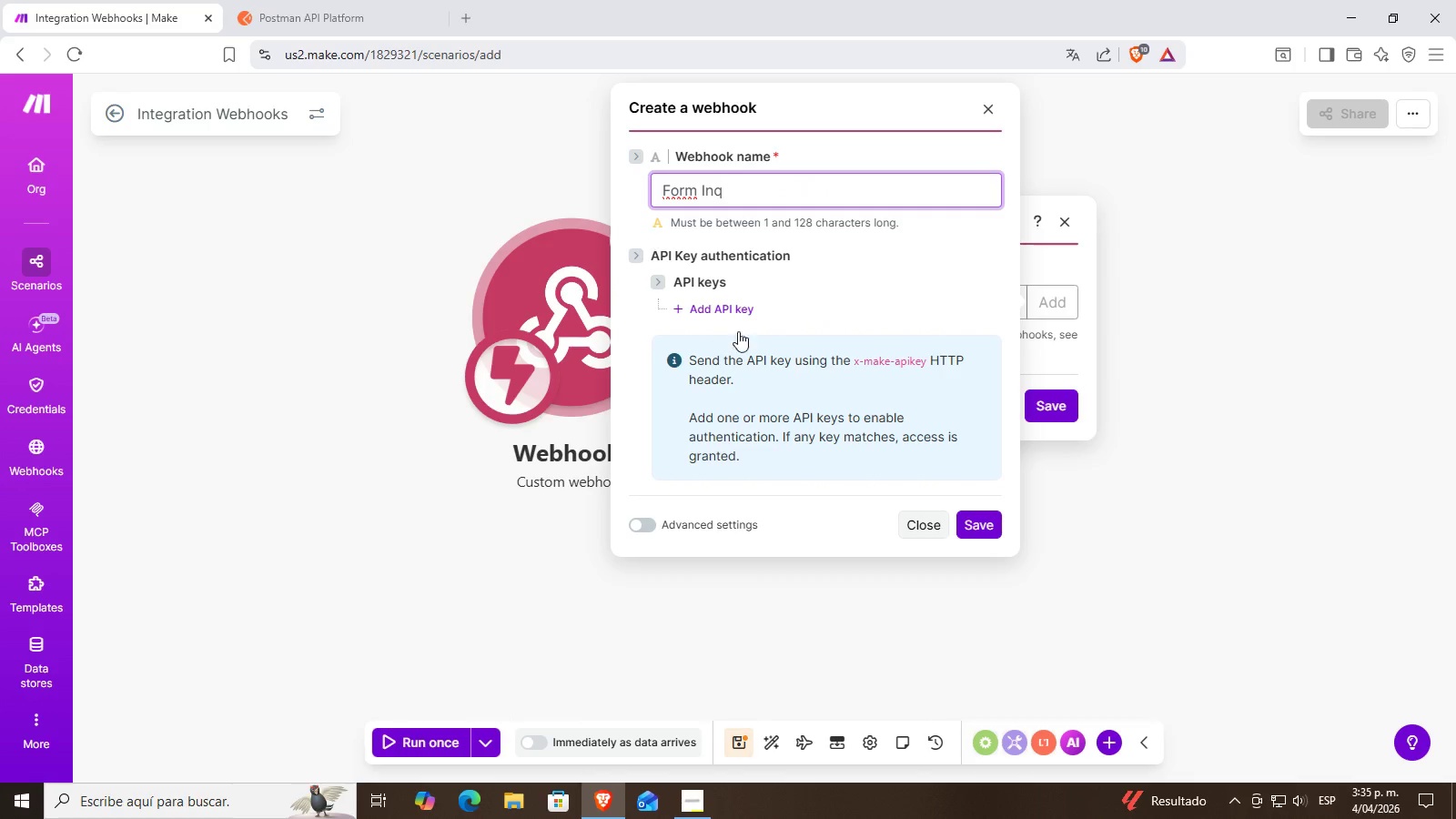 
key(Backspace)
 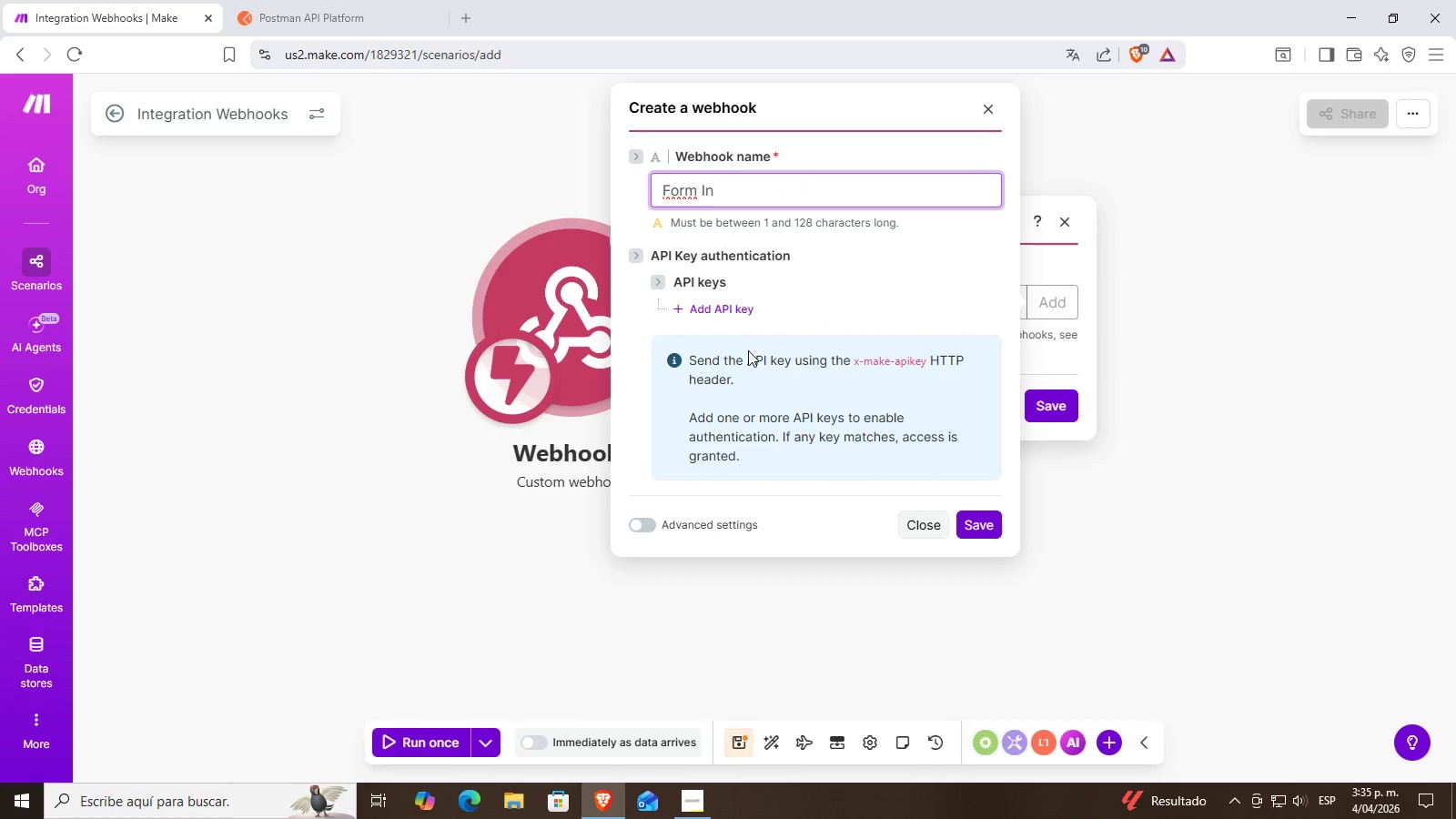 
key(Backspace)
 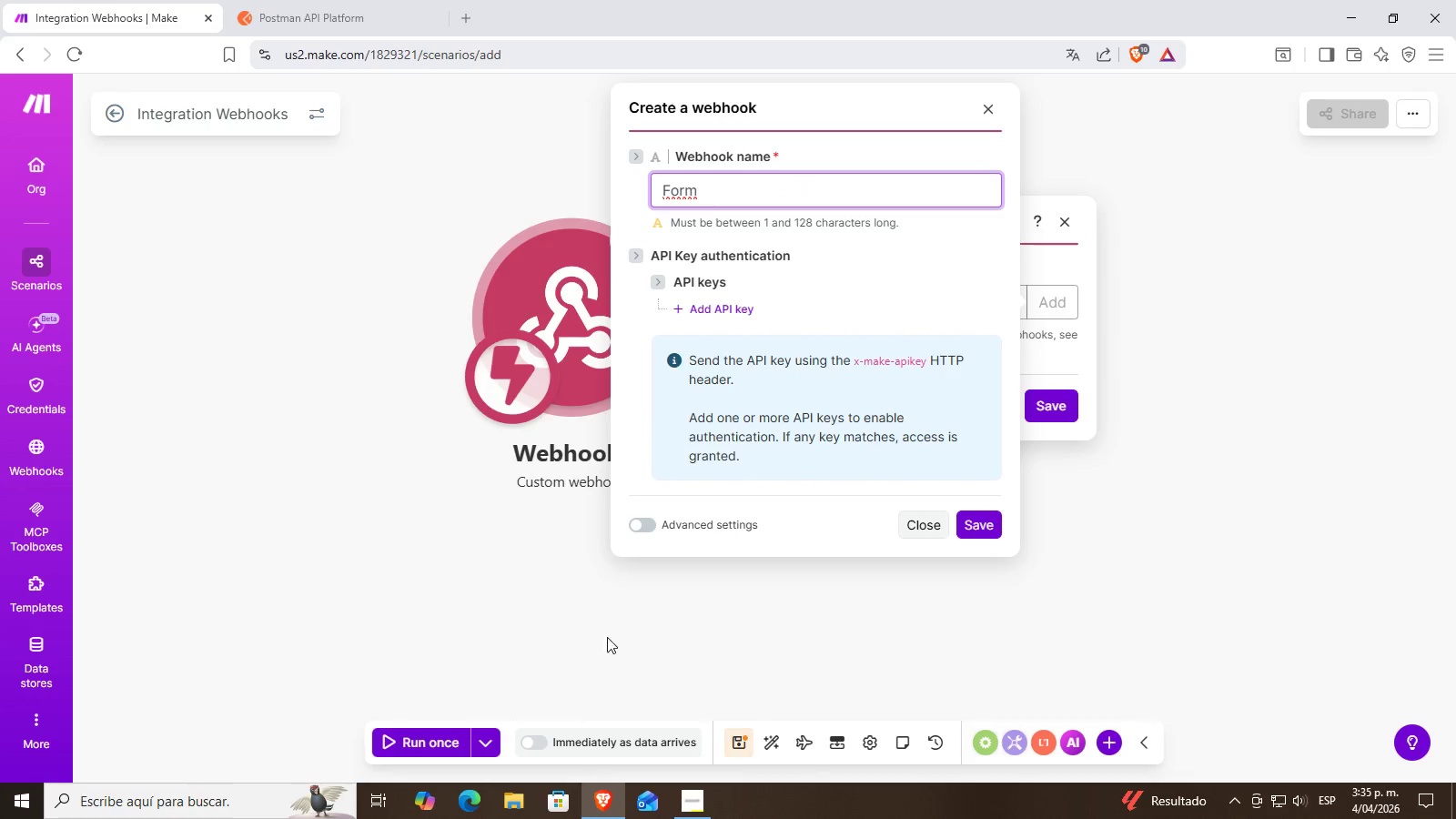 
key(Backspace)
 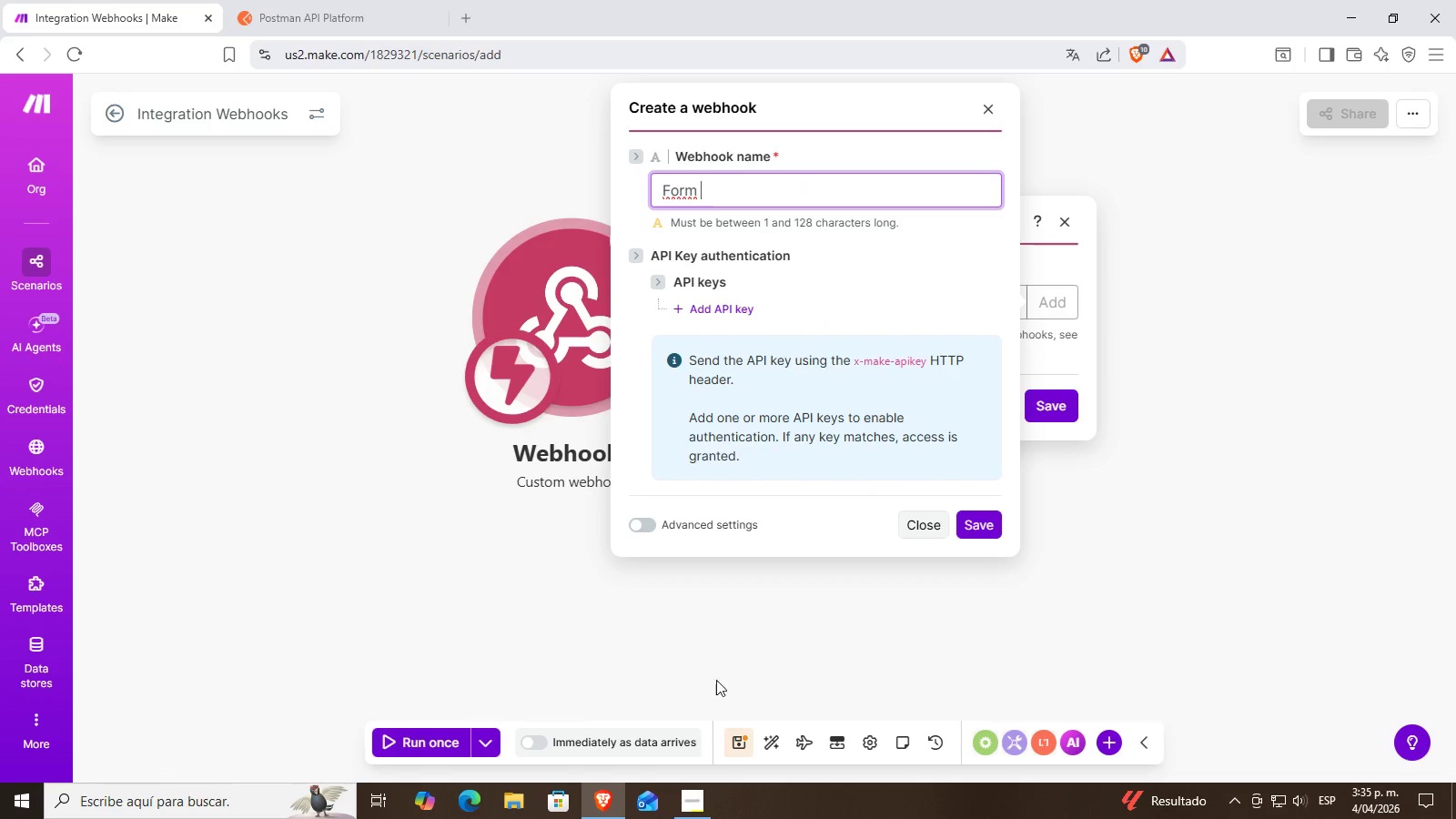 
key(Backspace)
 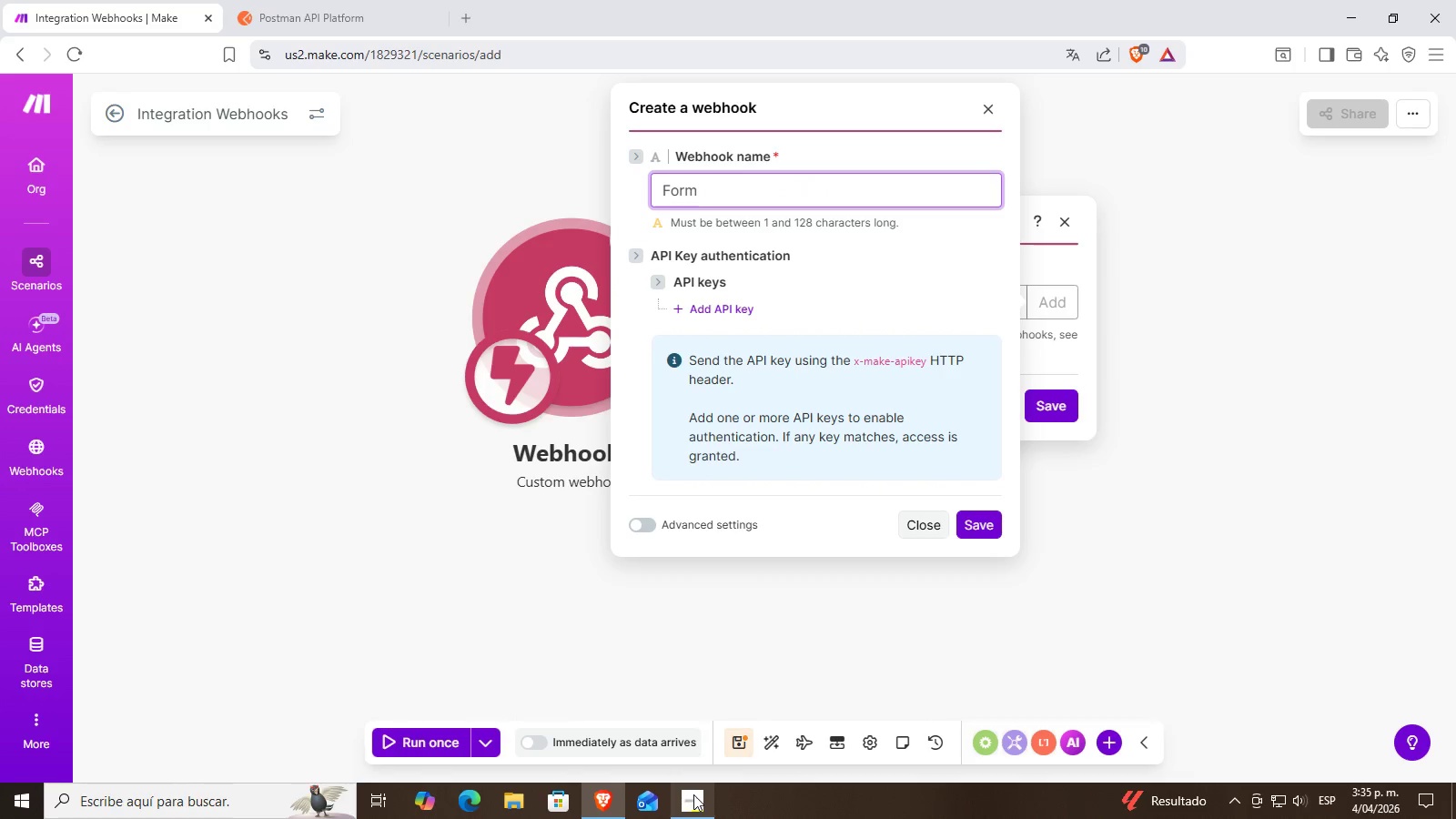 
left_click([694, 794])